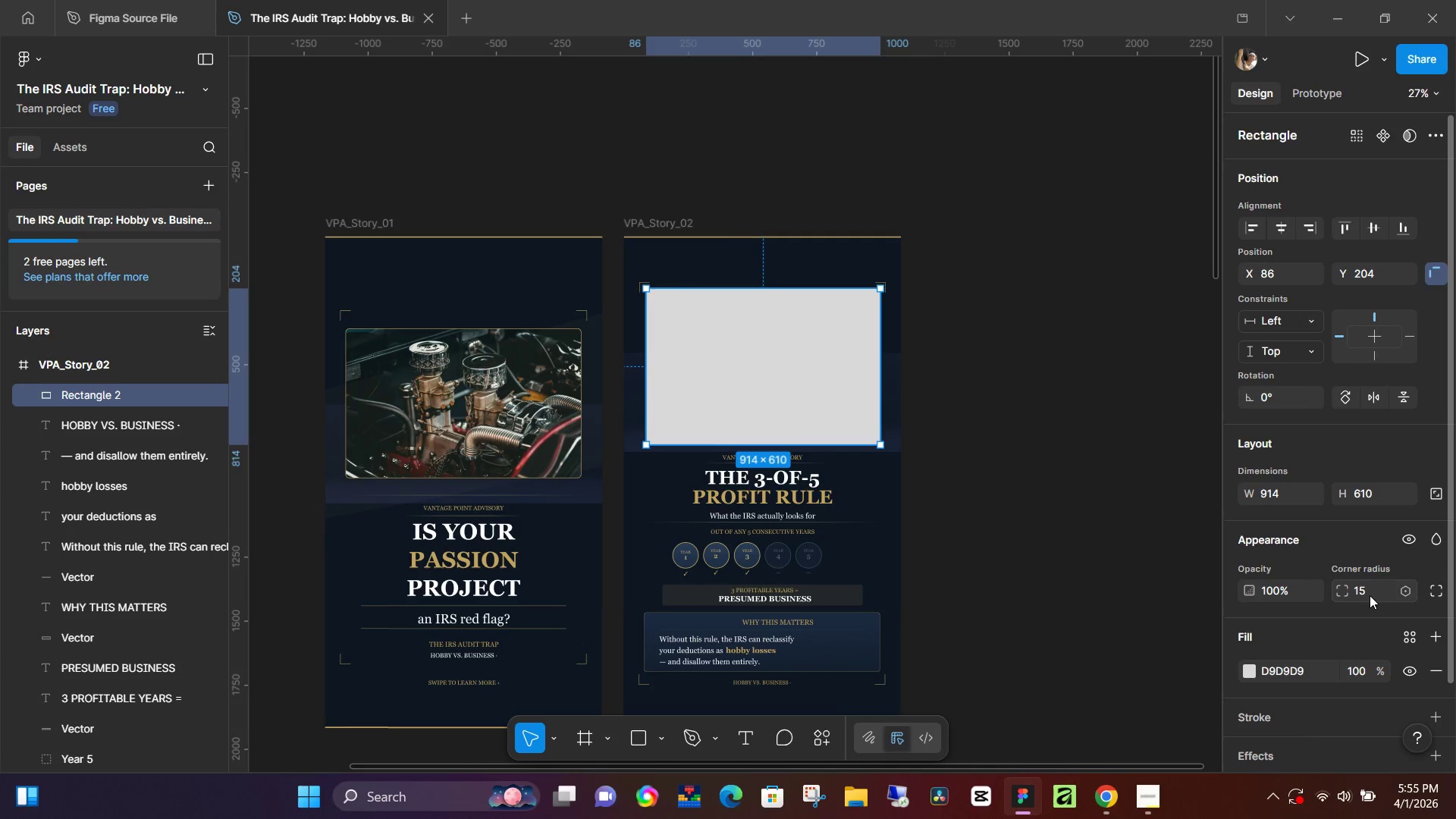 
left_click([1112, 396])
 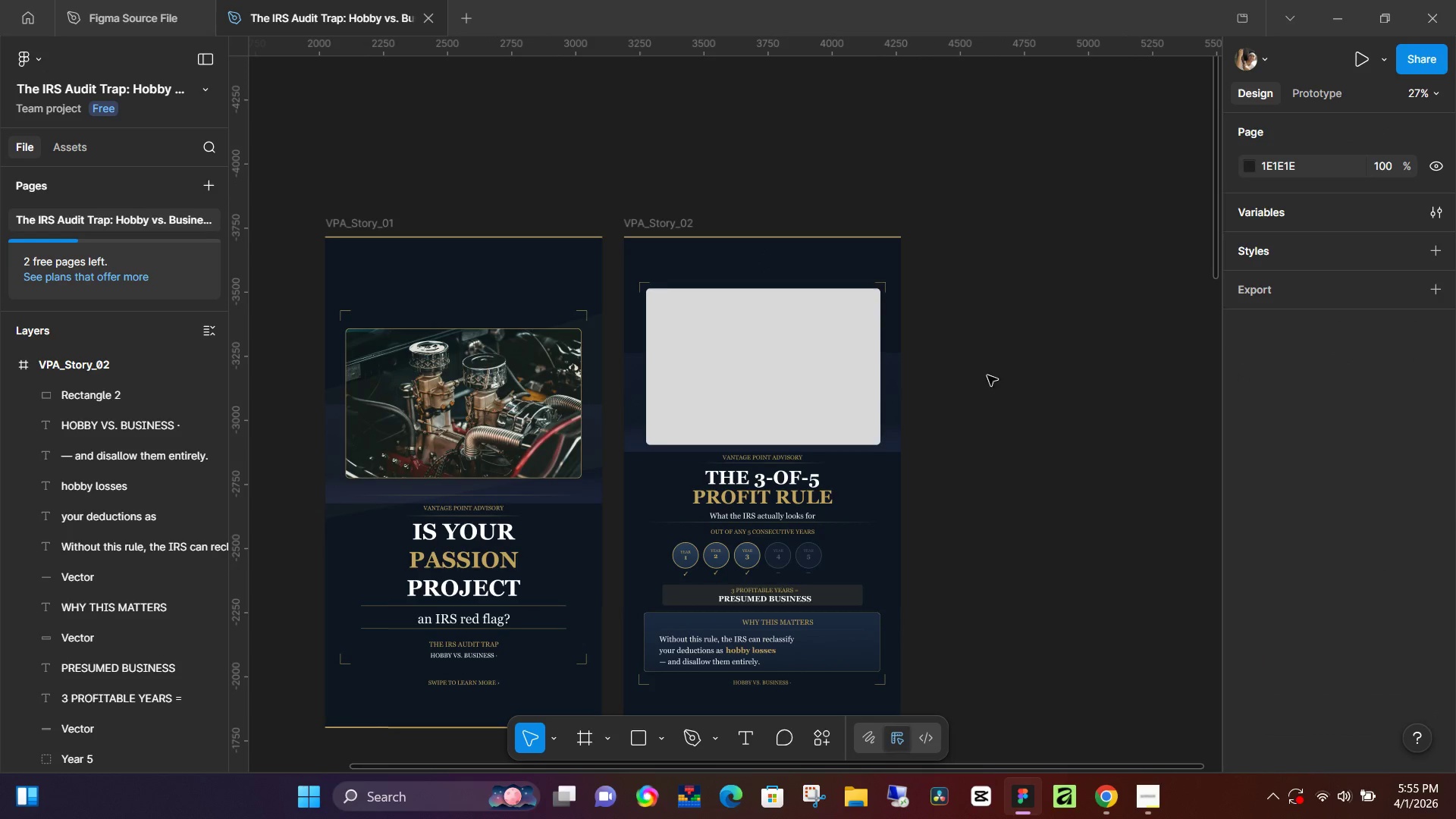 
left_click([719, 328])
 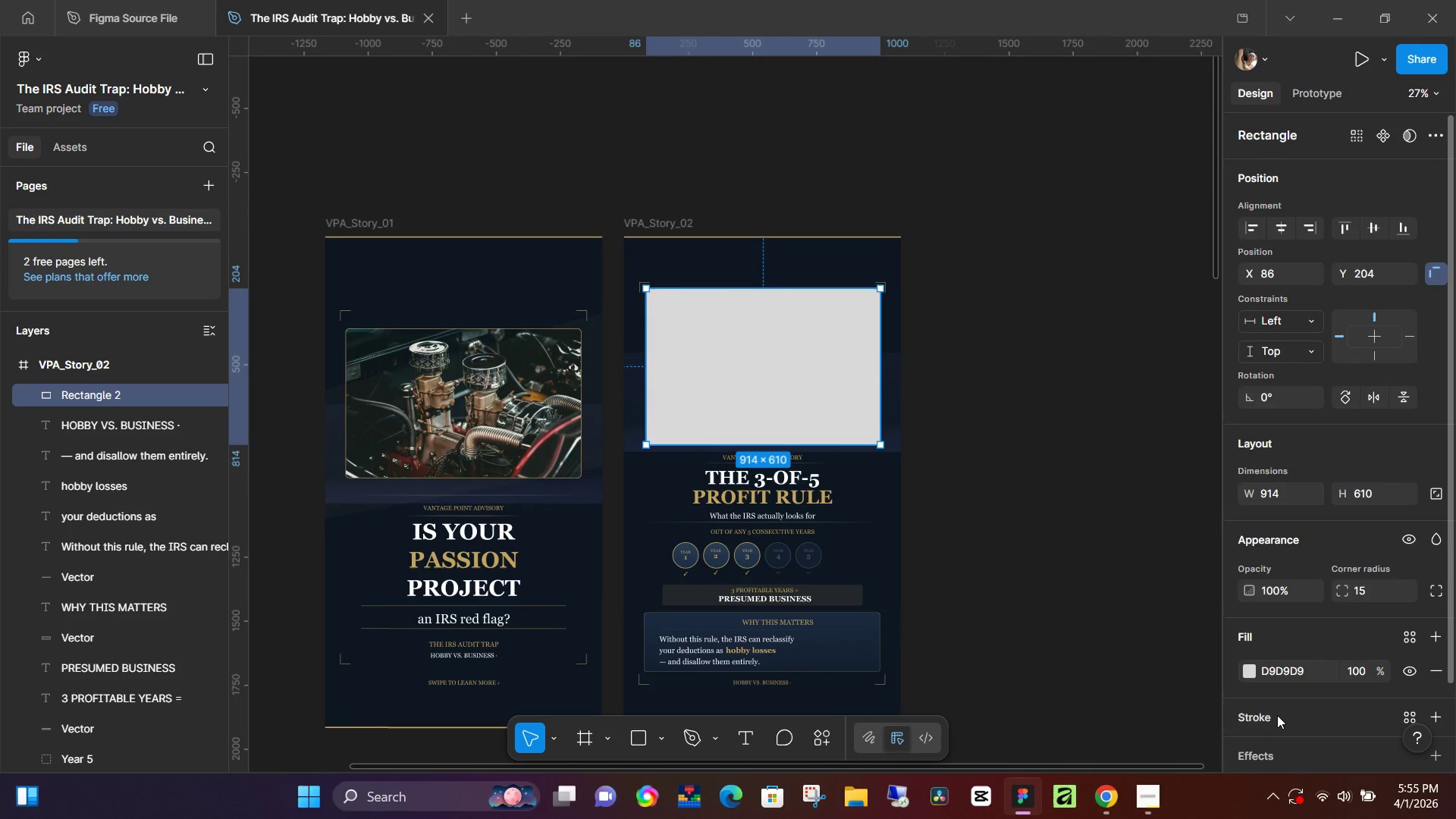 
left_click([1281, 715])
 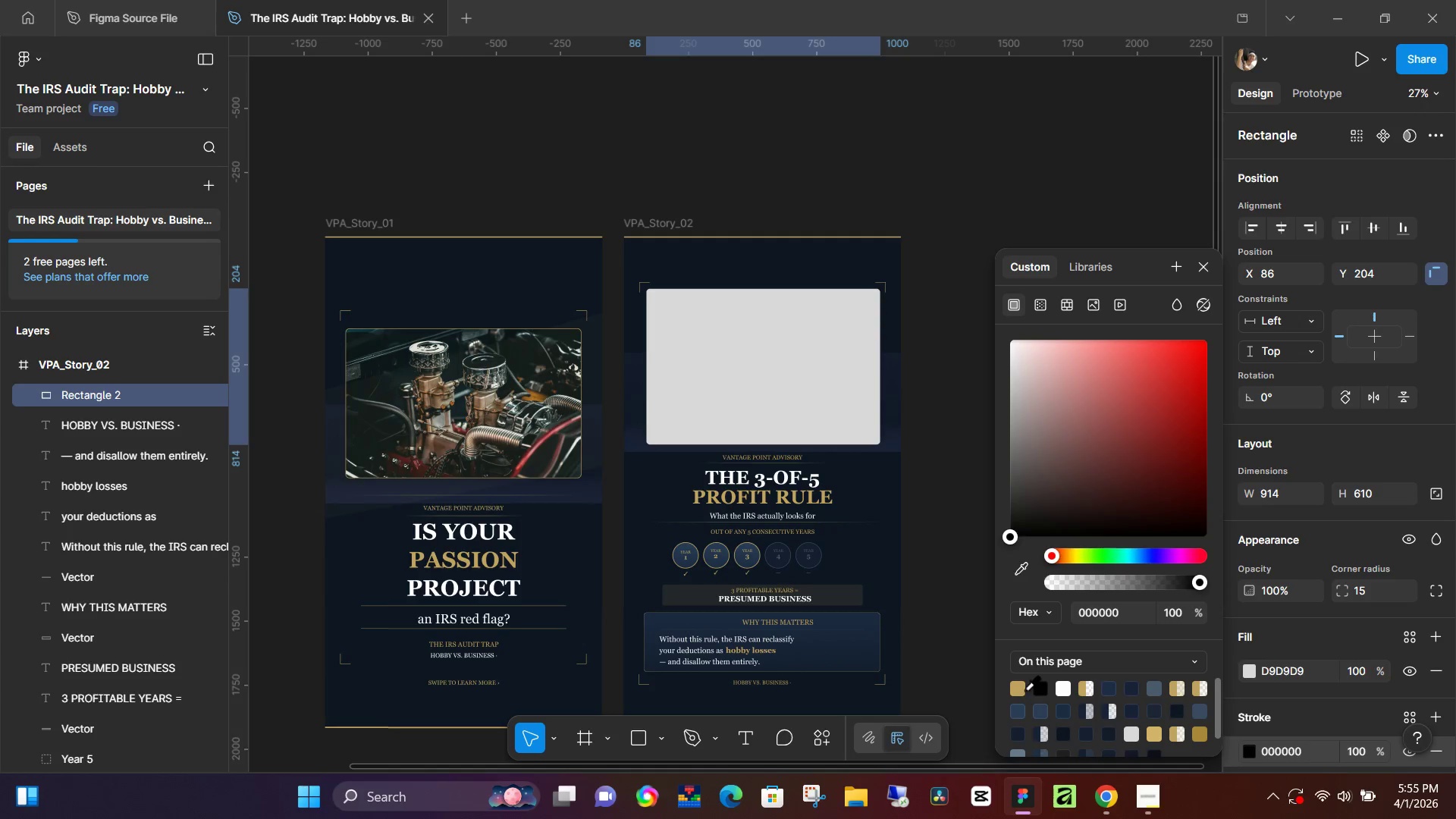 
left_click([1024, 689])
 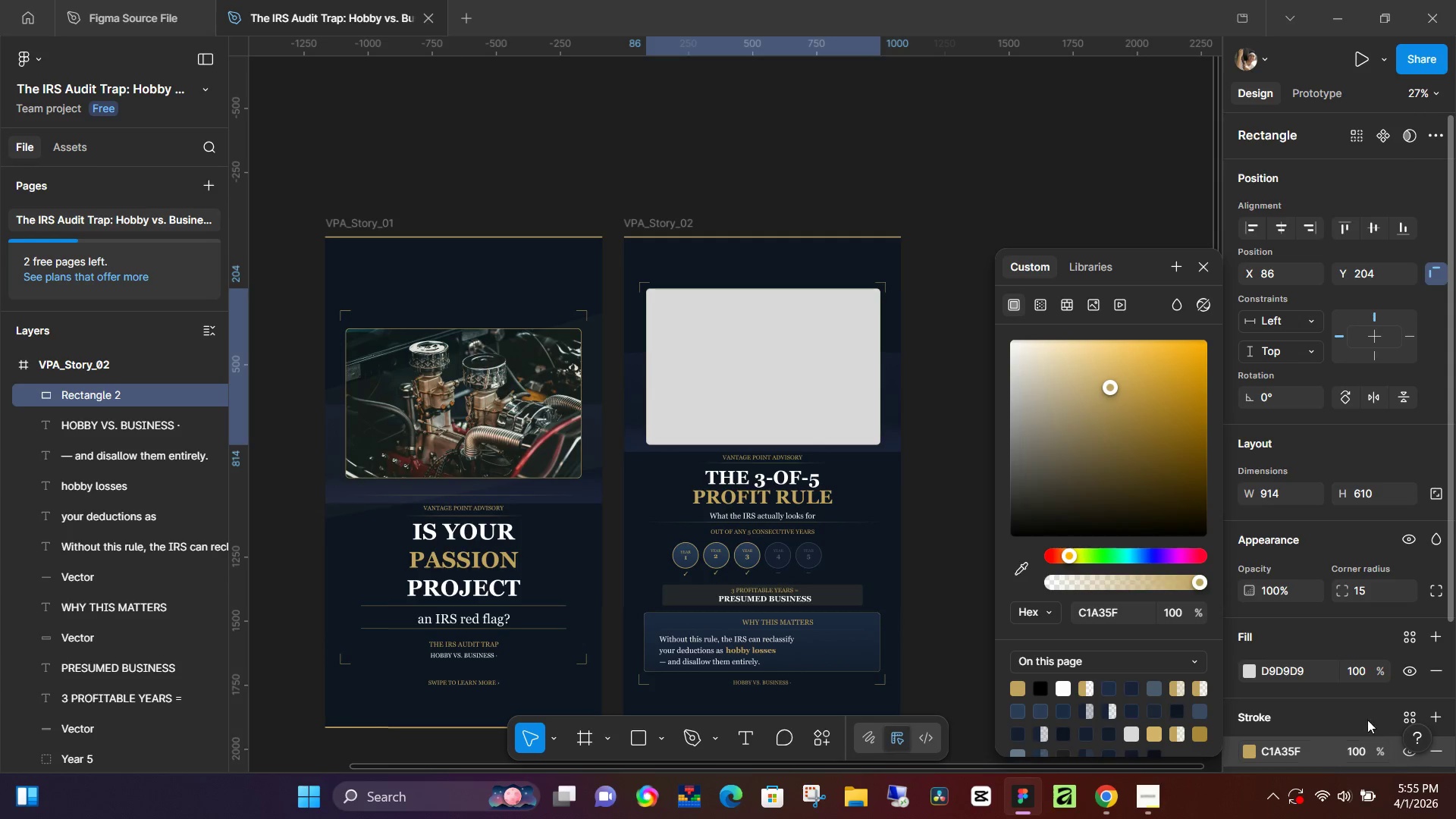 
scroll: coordinate [1357, 681], scroll_direction: down, amount: 1.0
 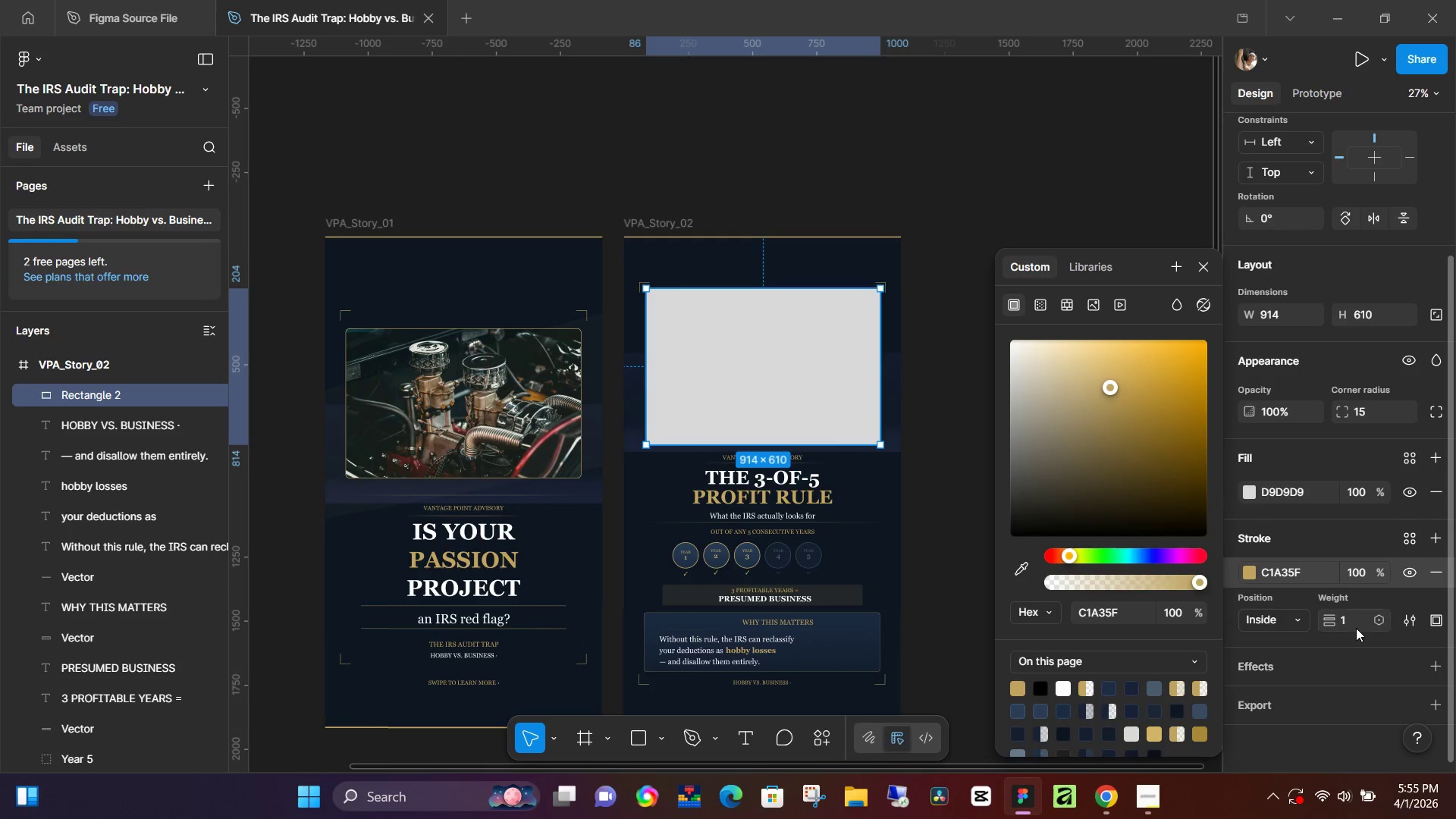 
left_click([1356, 628])
 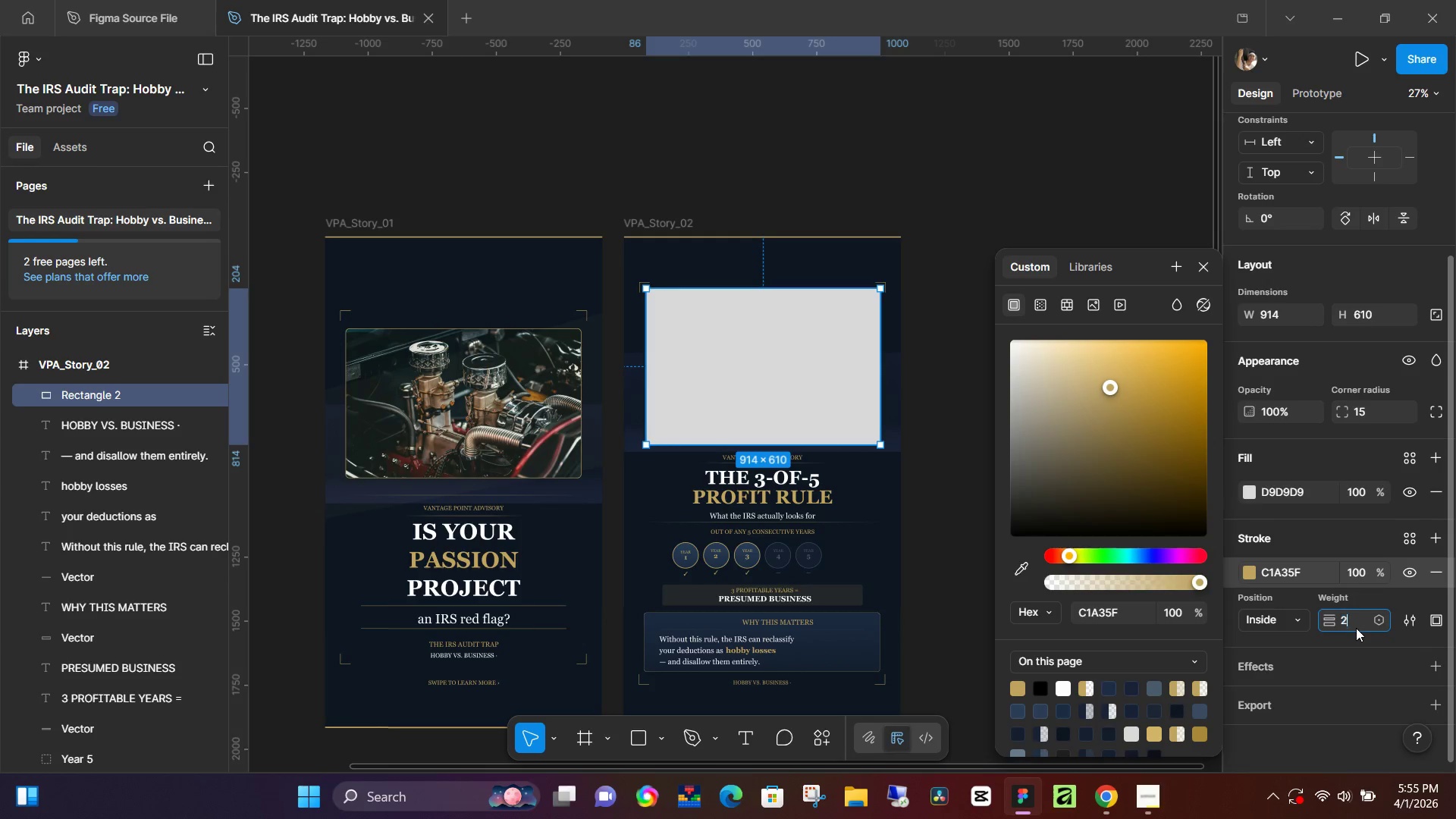 
key(2)
 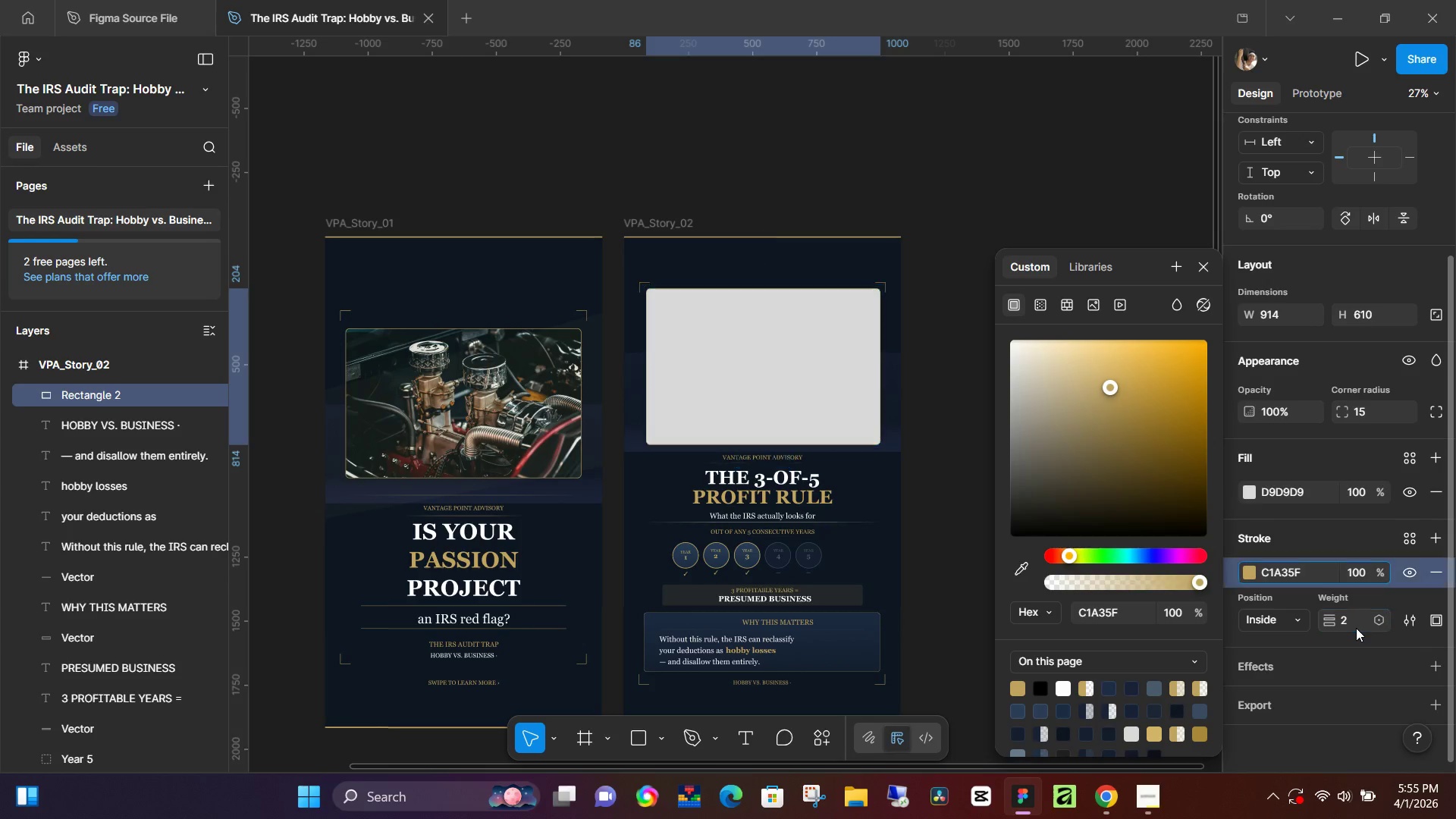 
key(NumpadEnter)
 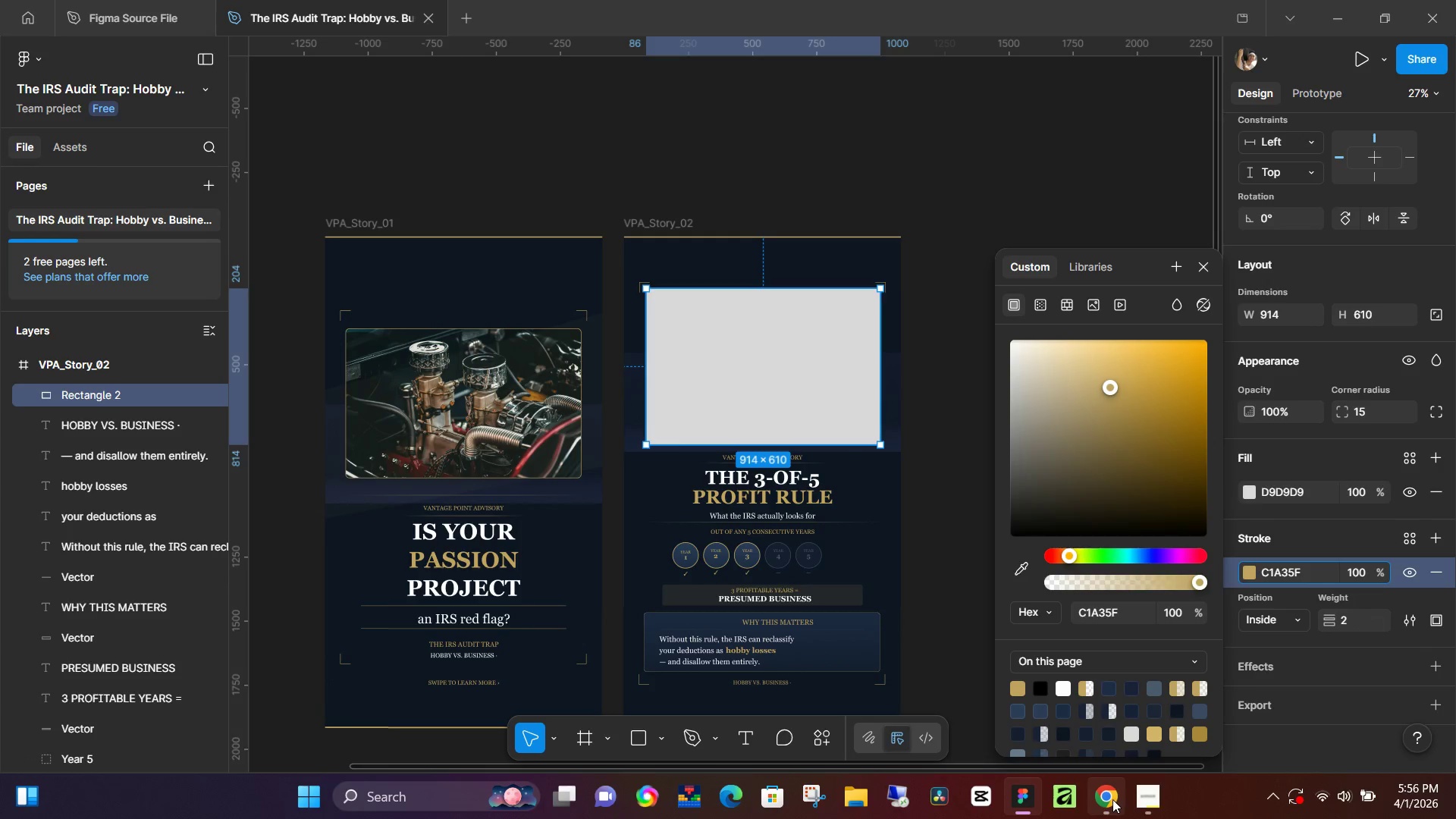 
left_click([1113, 799])
 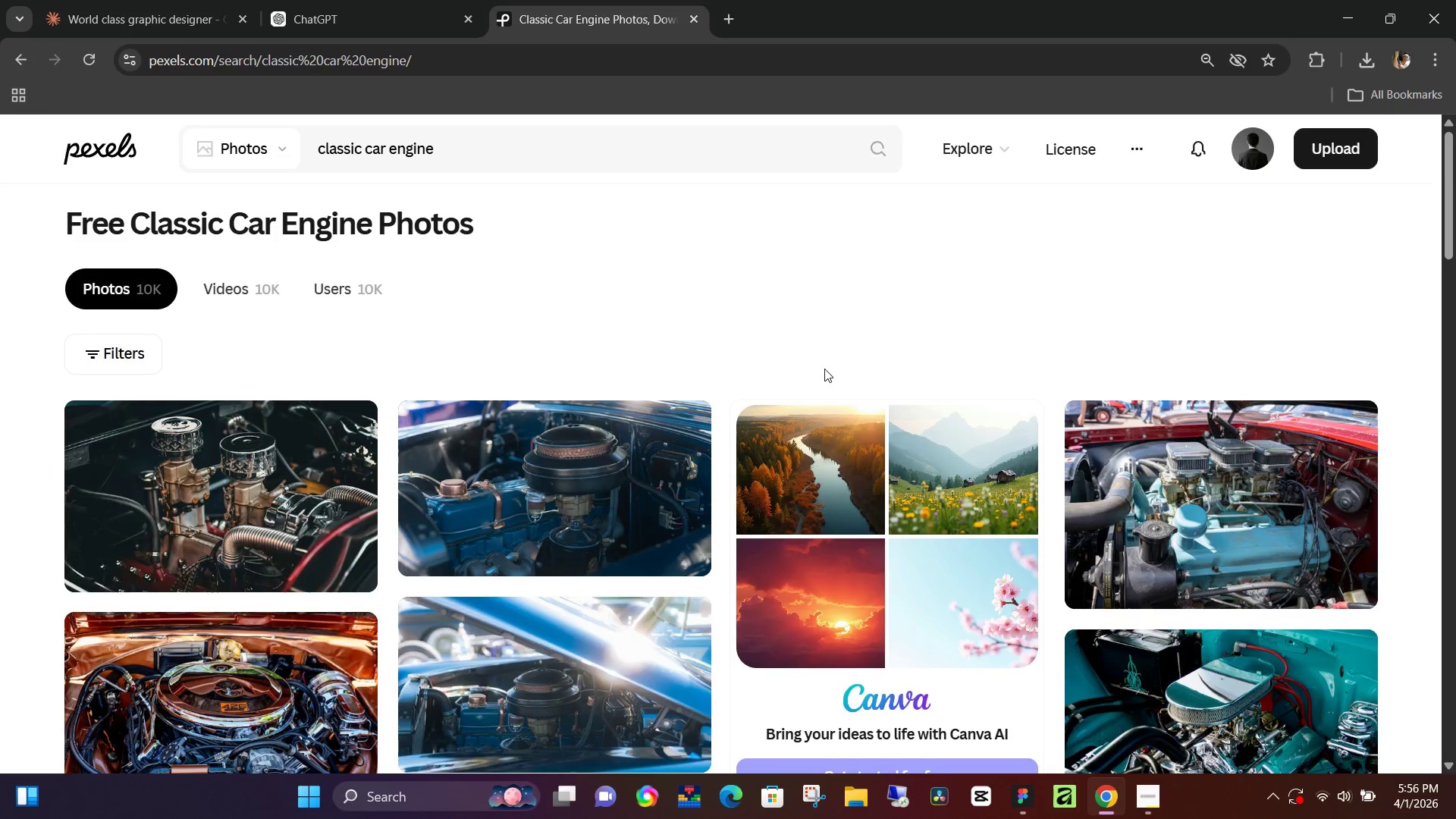 
scroll: coordinate [830, 357], scroll_direction: down, amount: 4.0
 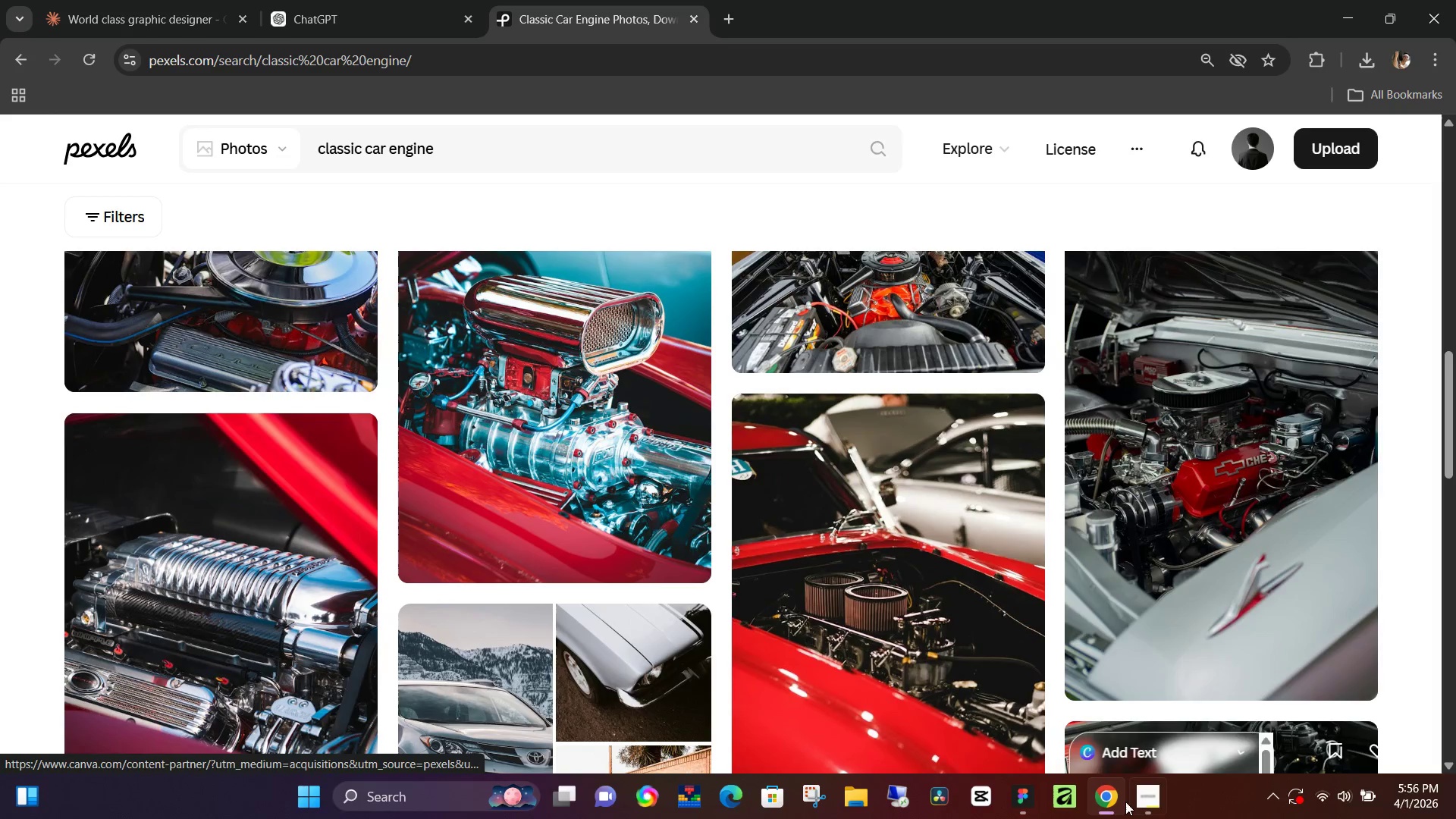 
left_click([1135, 810])